 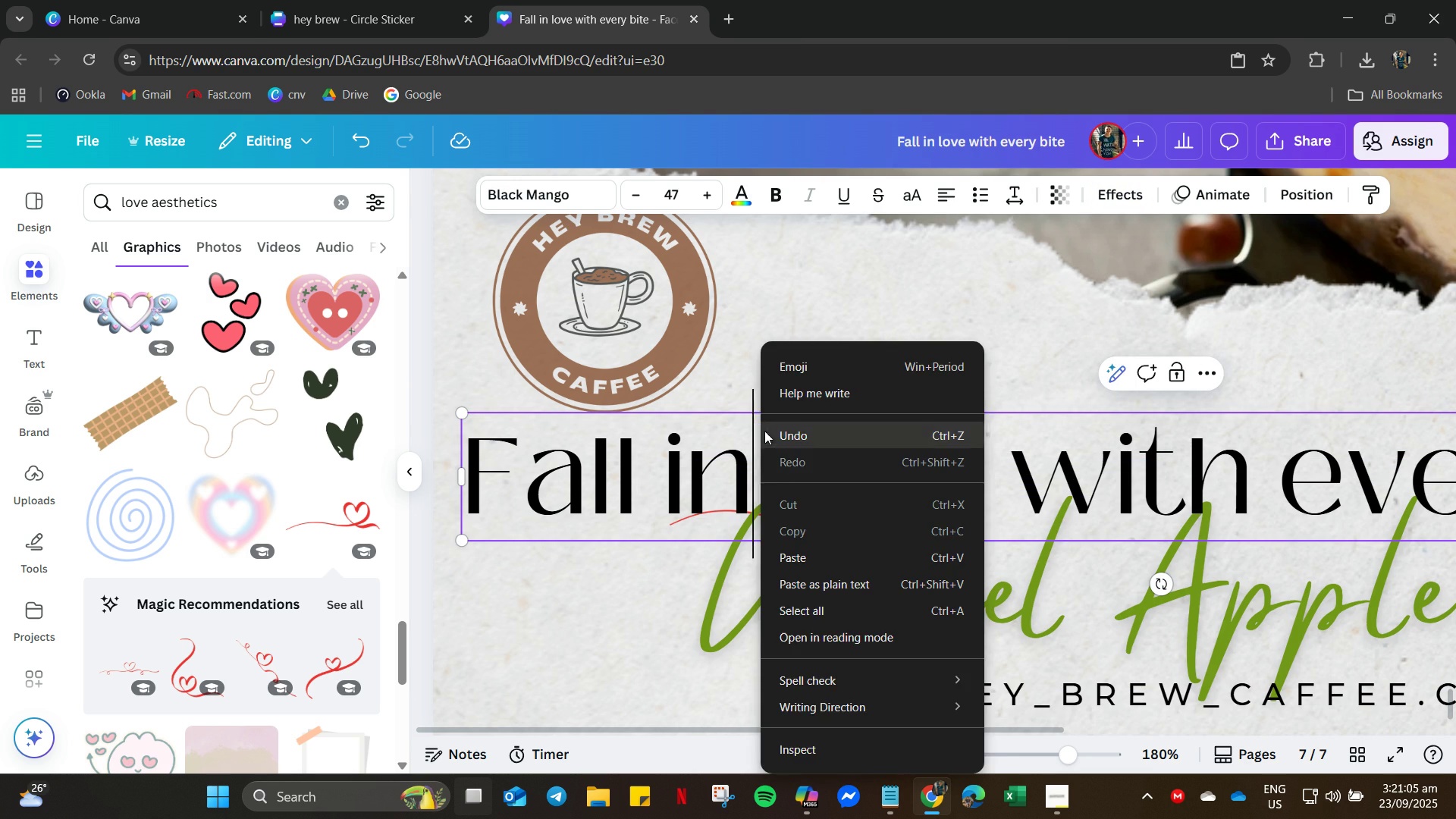 
left_click([632, 504])
 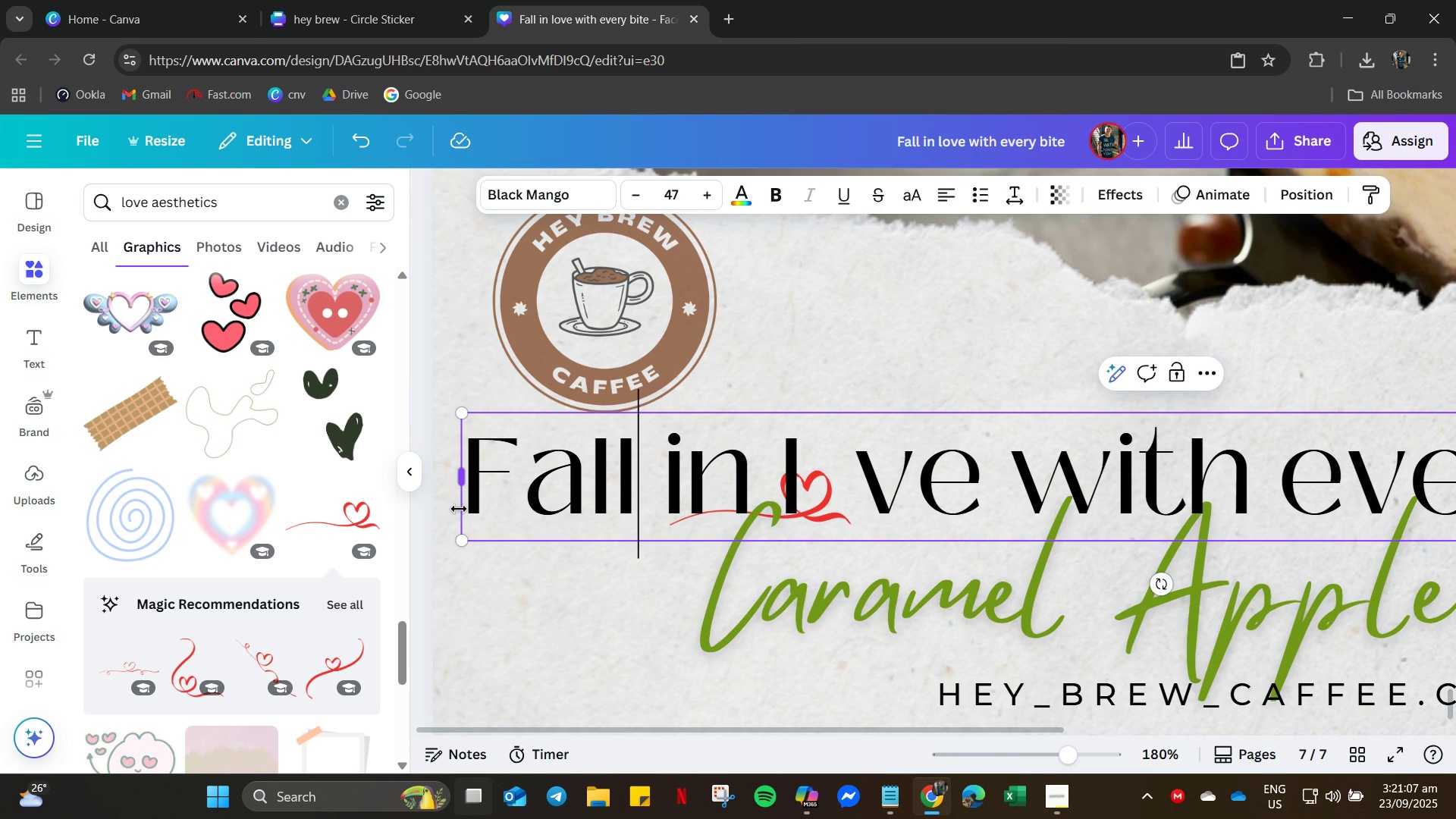 
left_click([459, 509])
 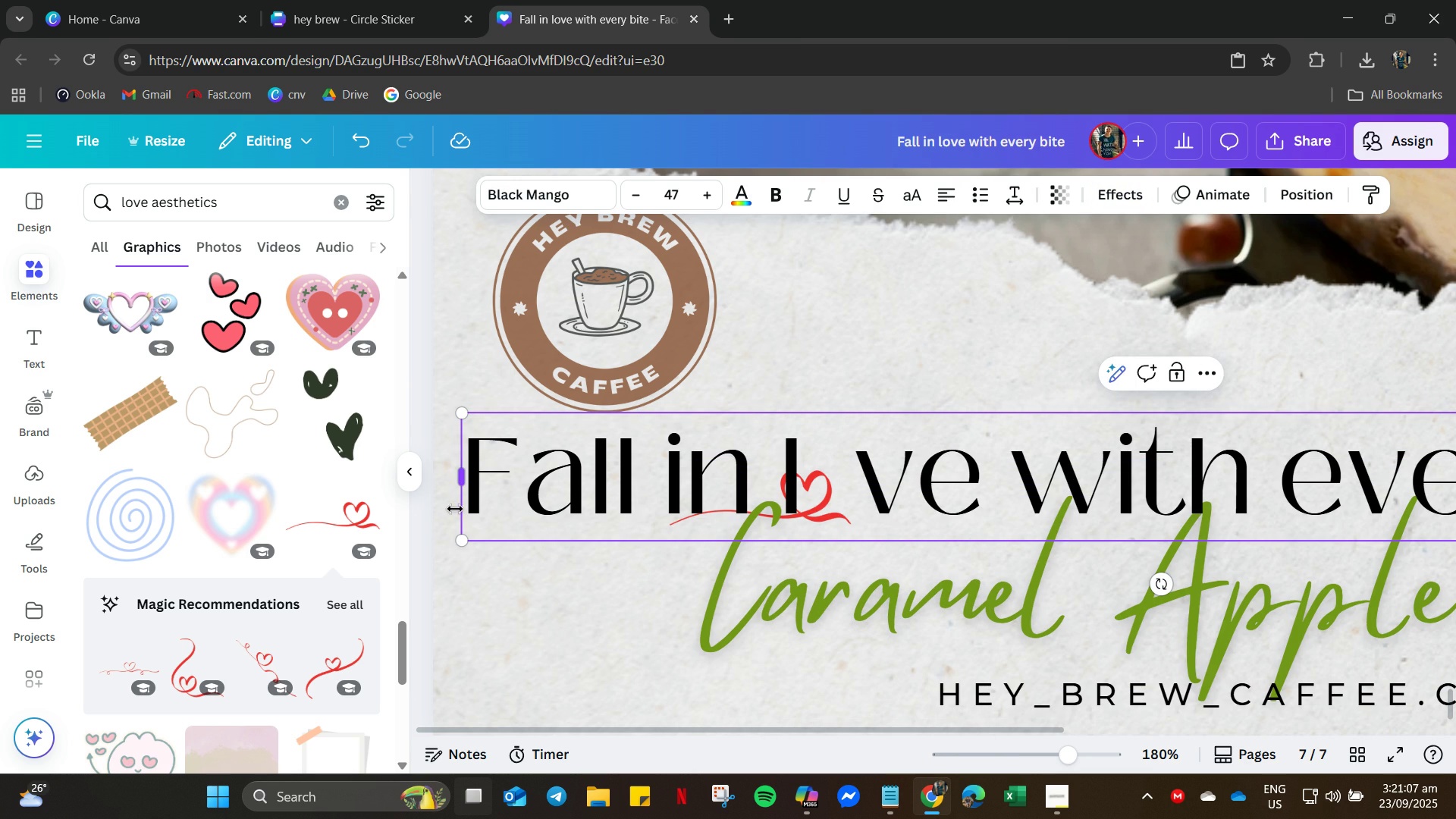 
right_click([455, 509])
 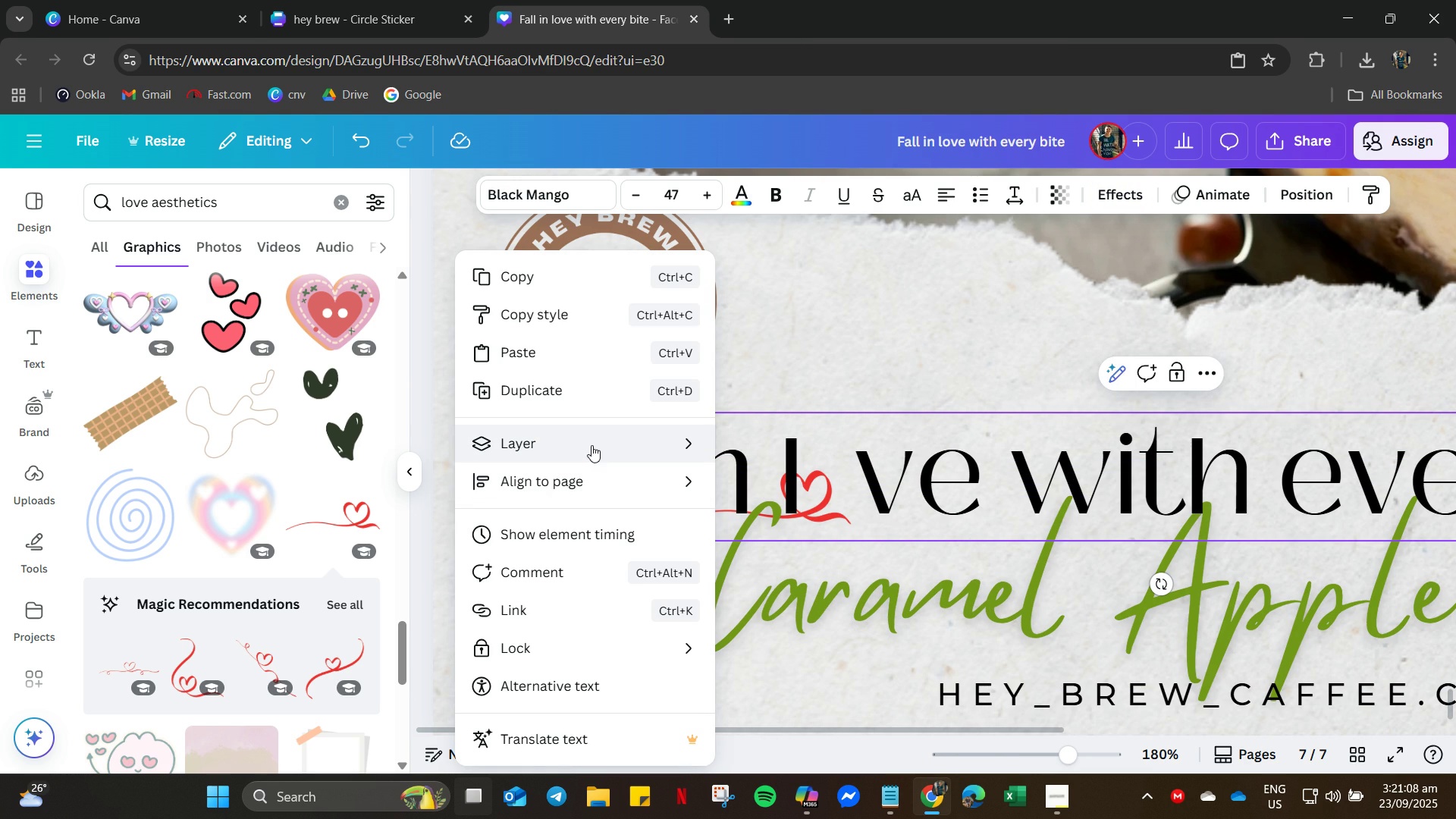 
left_click([595, 445])
 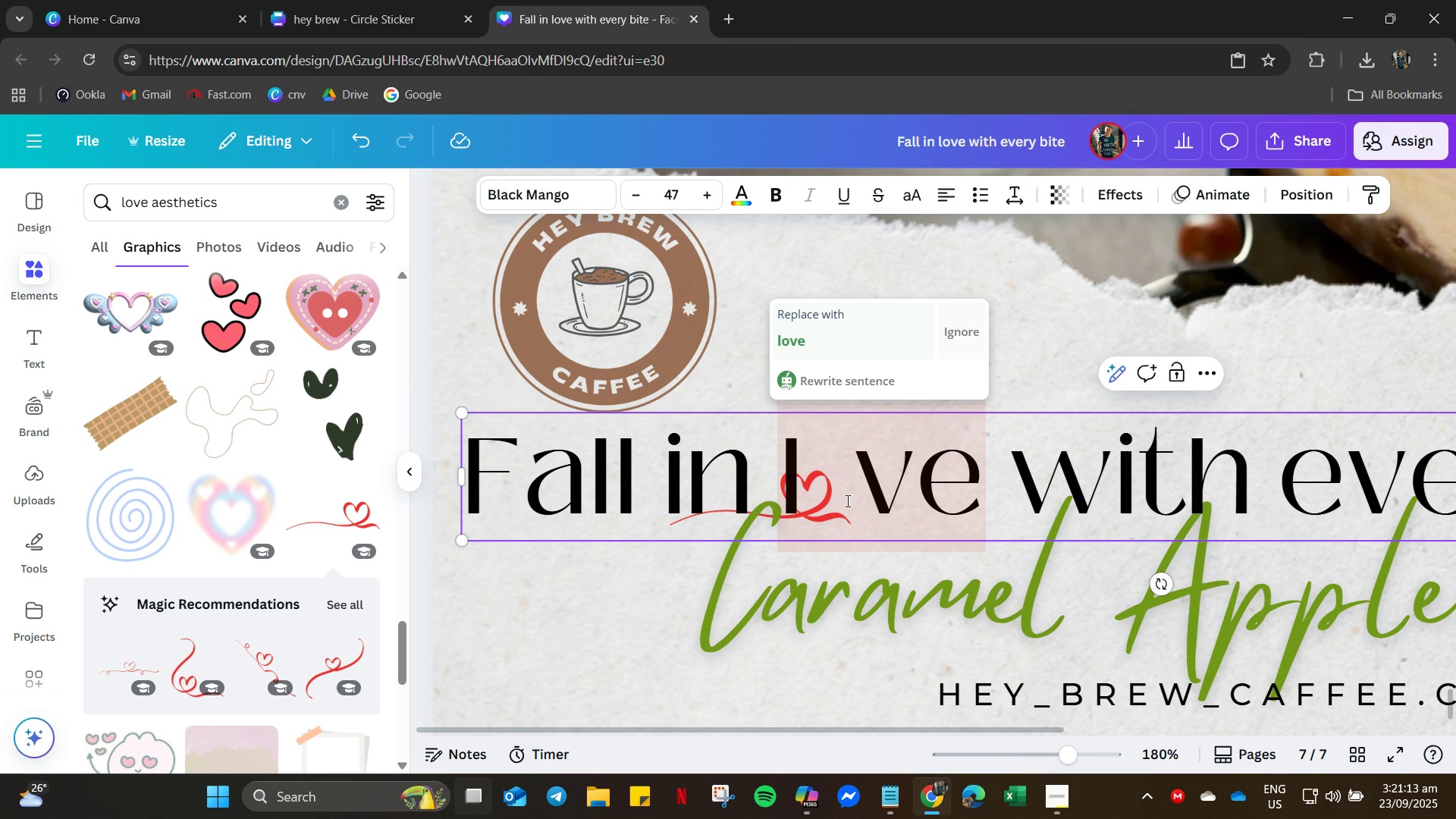 
wait(6.24)
 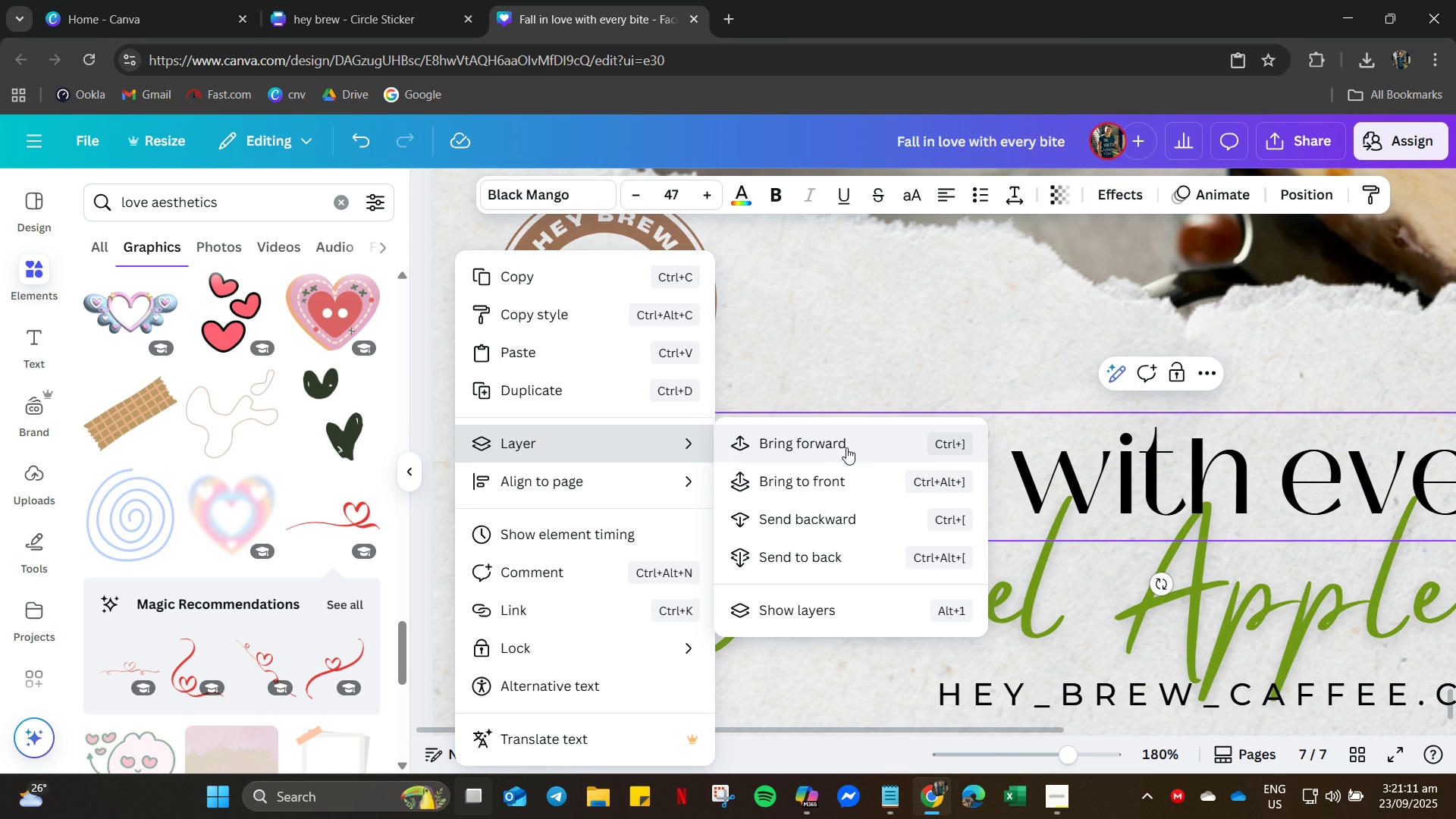 
mouse_move([500, 445])